 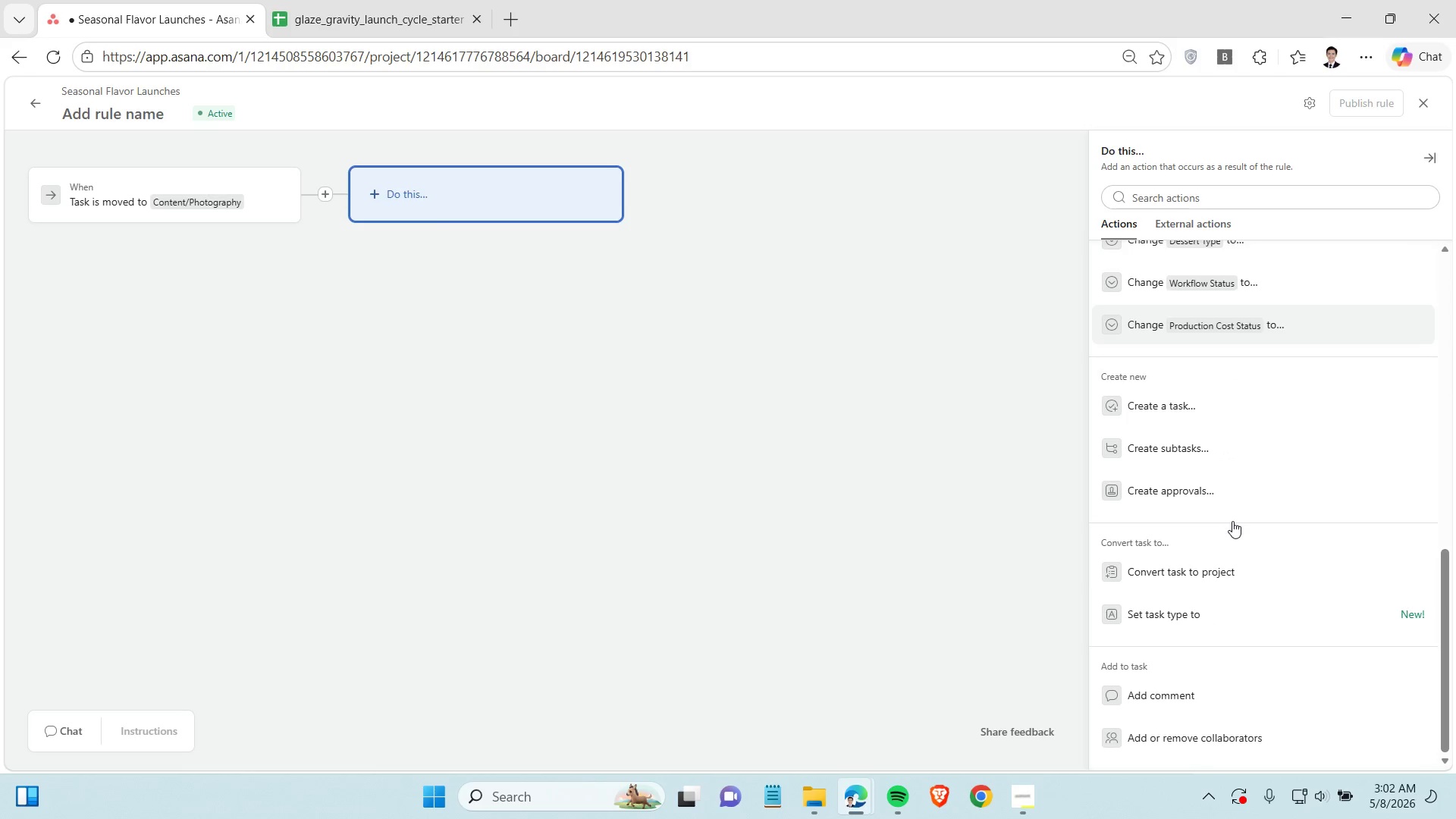 
scroll: coordinate [1232, 520], scroll_direction: down, amount: 6.0
 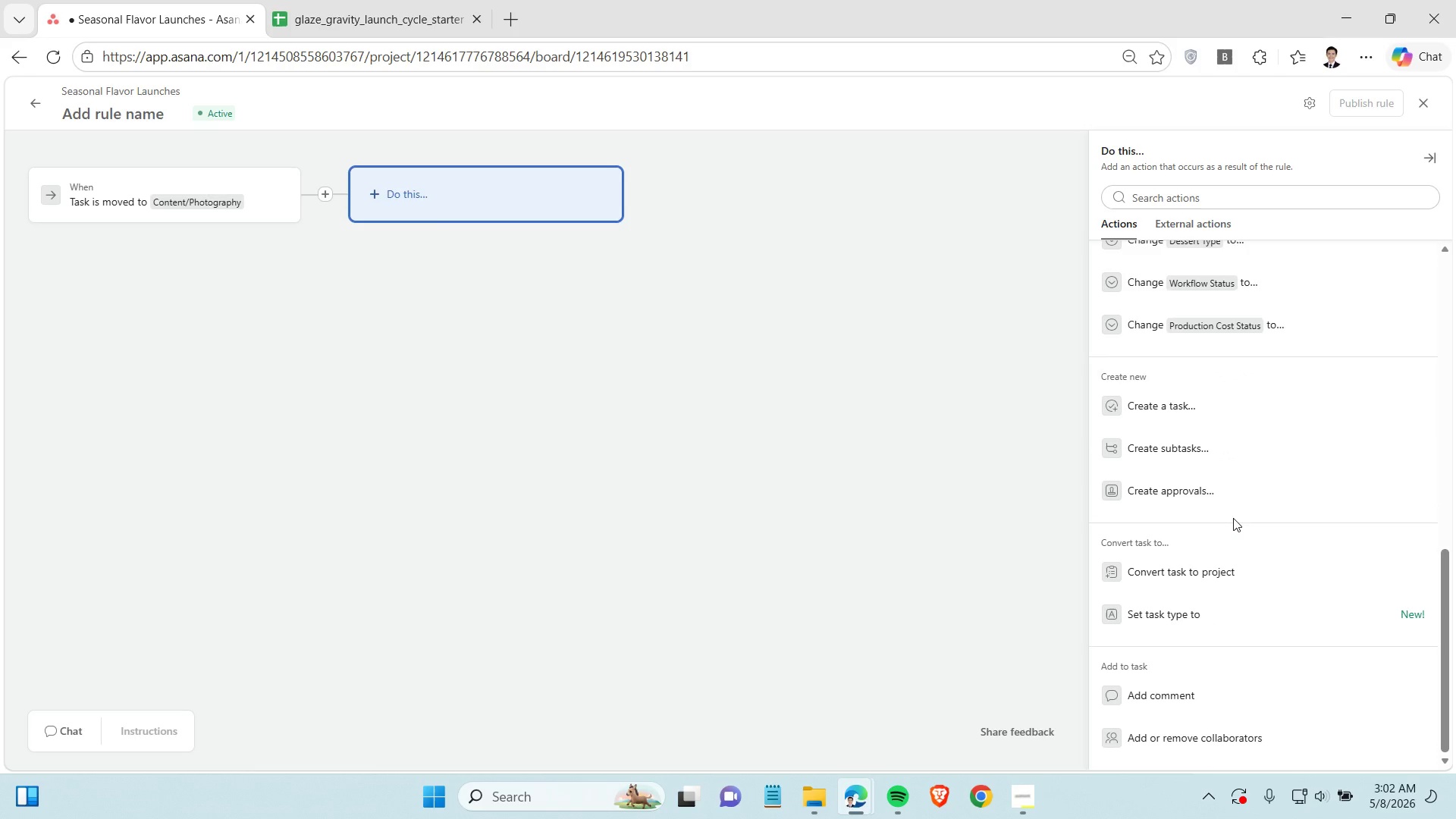 
wait(21.59)
 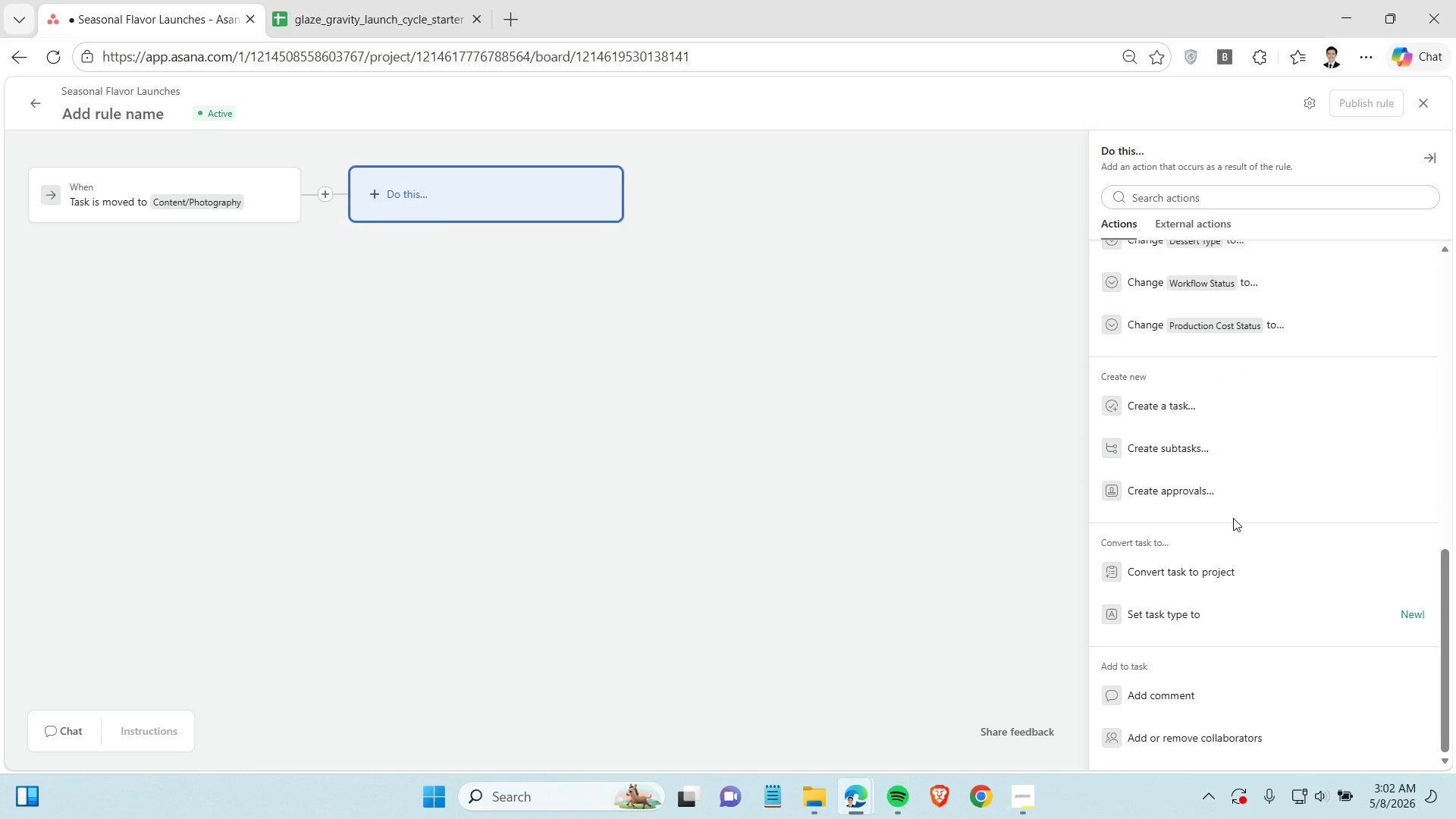 
left_click([35, 106])
 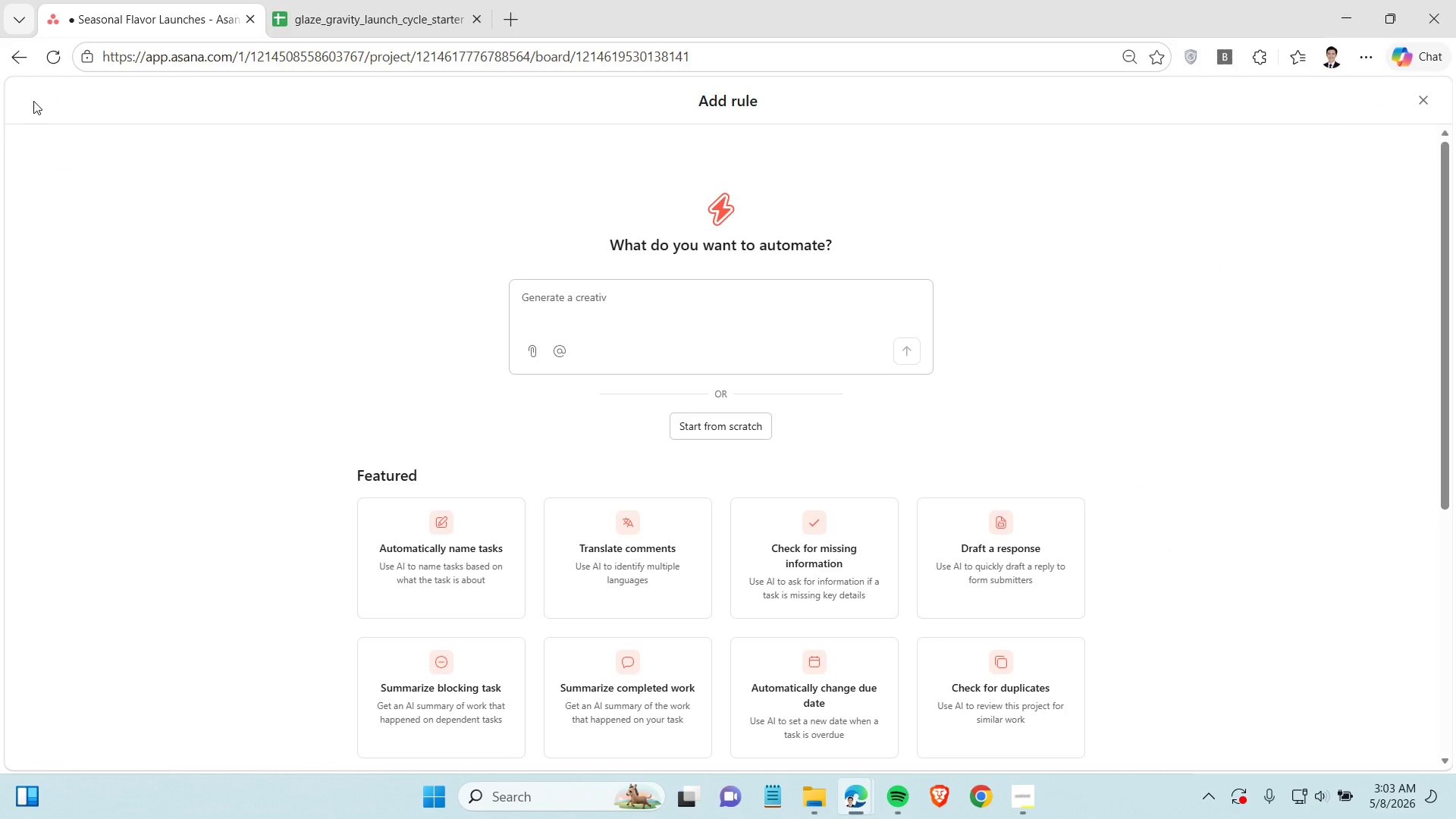 
left_click([12, 59])
 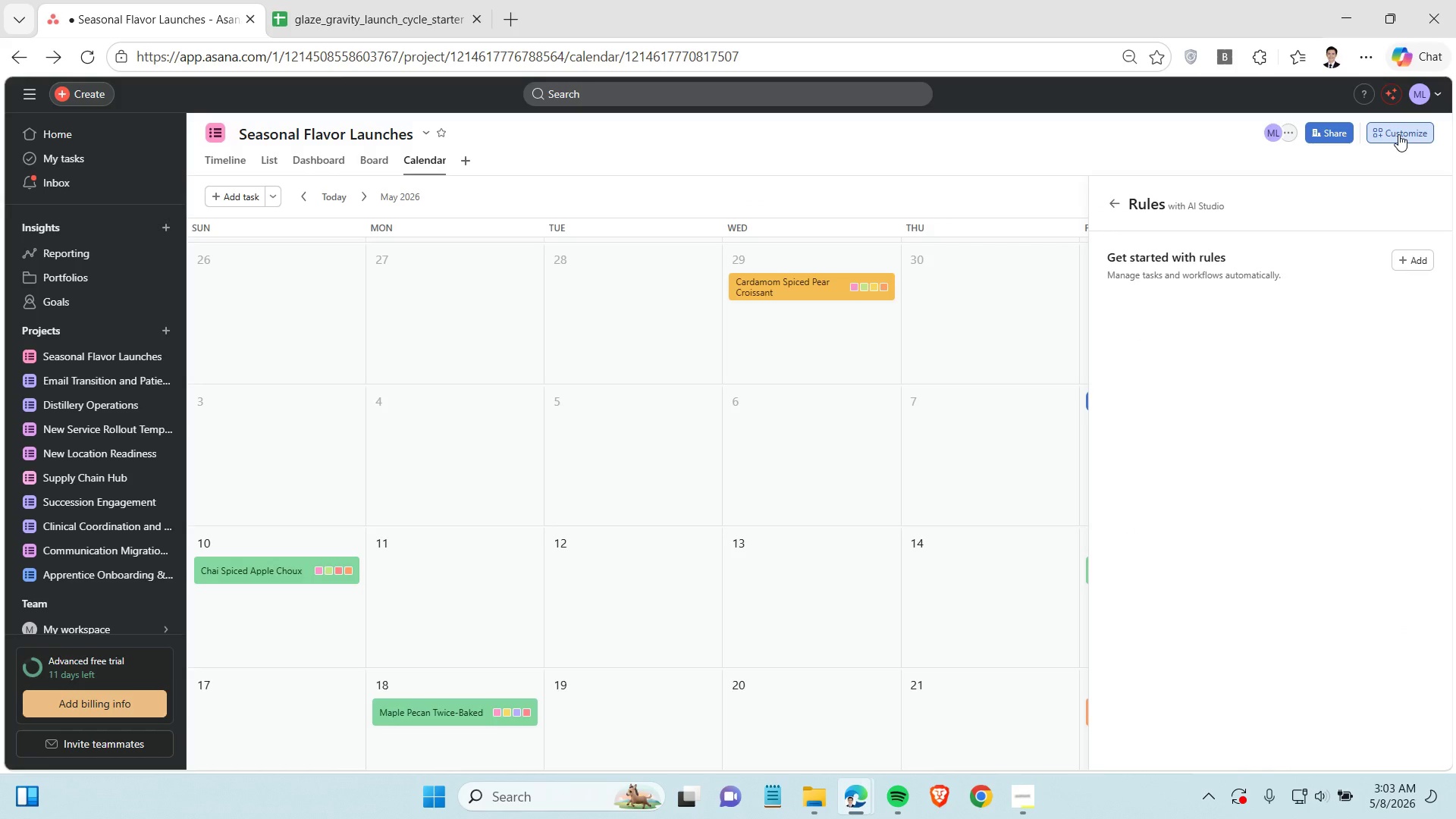 
left_click([1116, 202])
 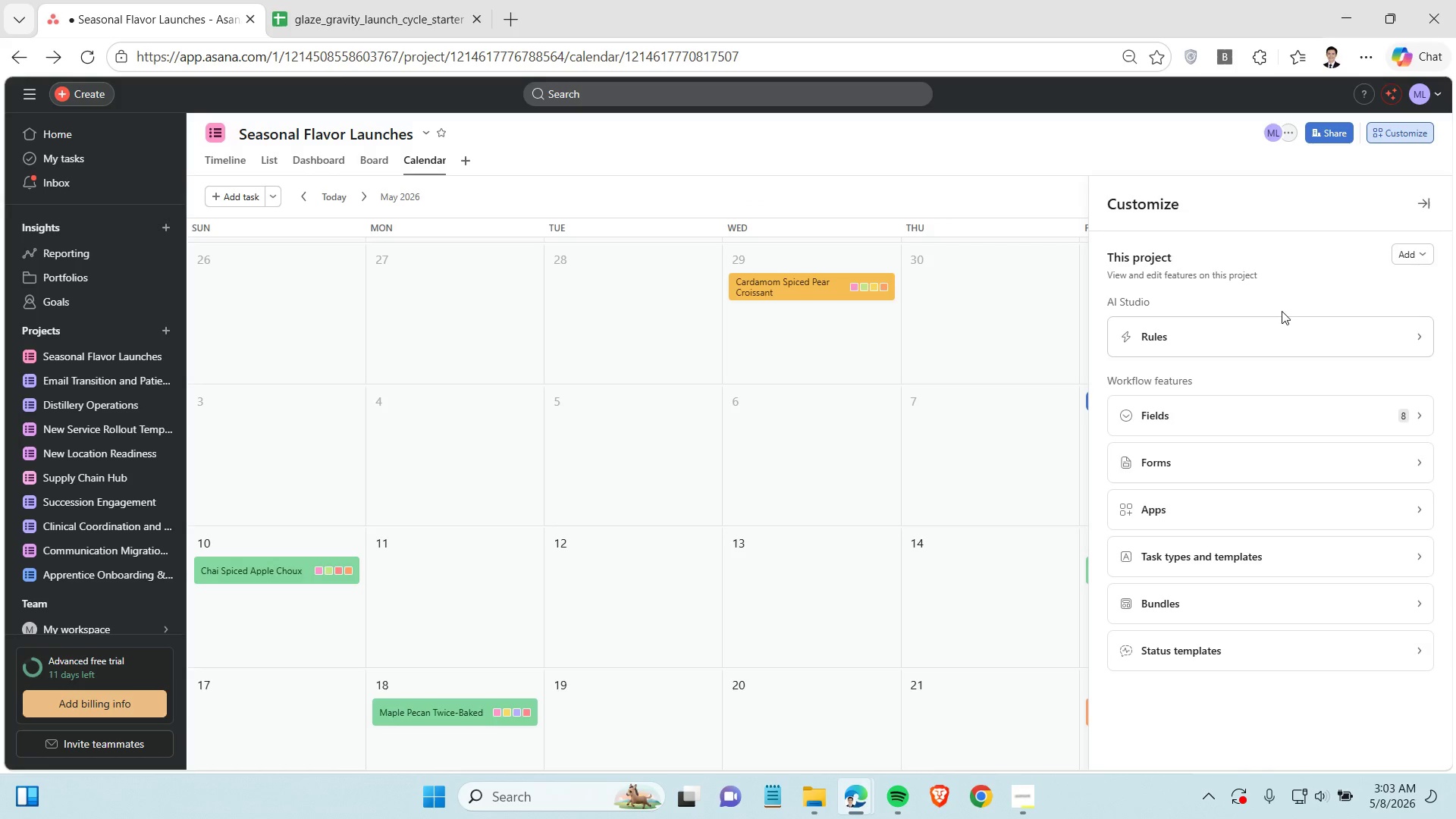 
left_click([1411, 416])
 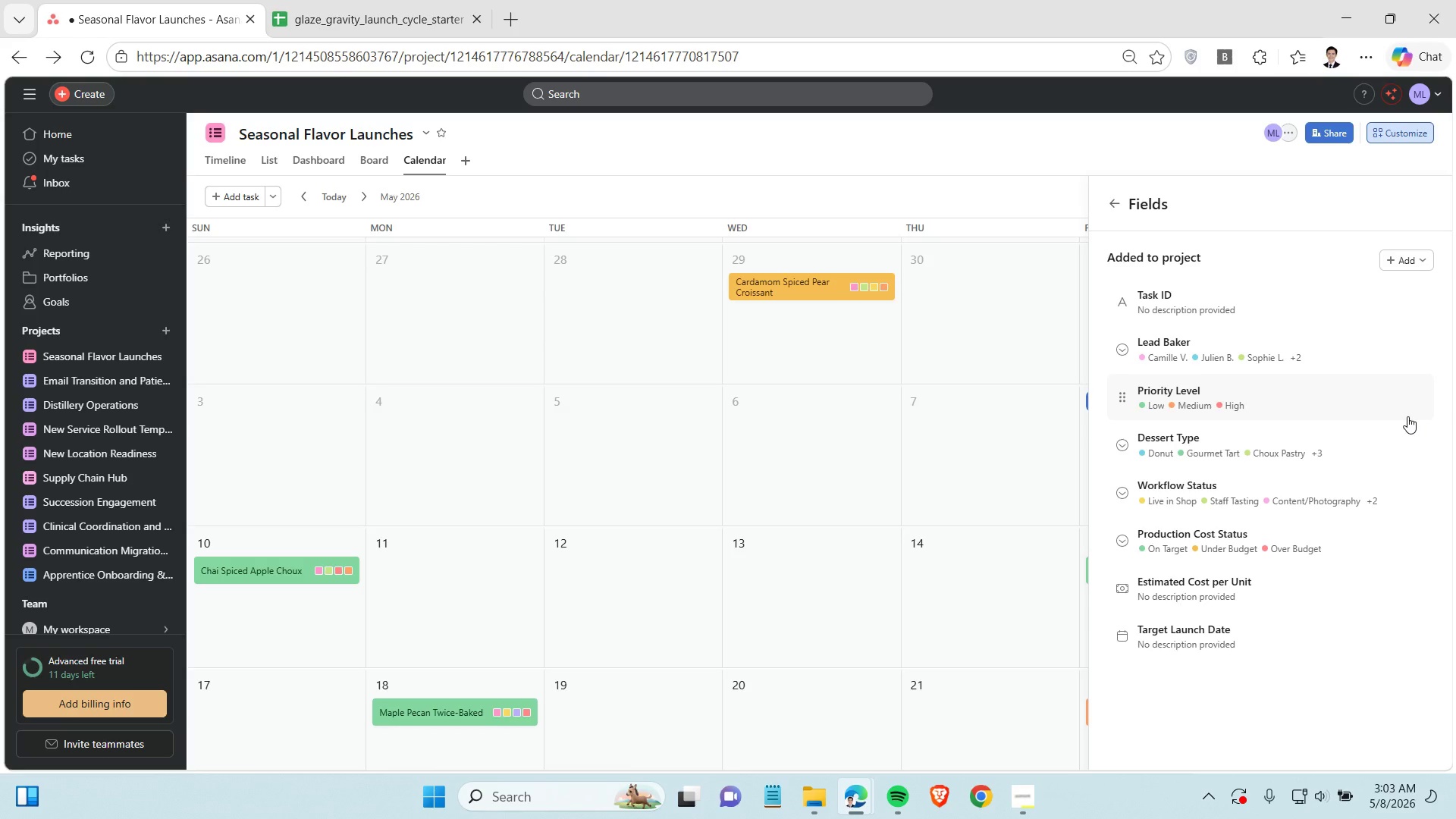 
wait(13.89)
 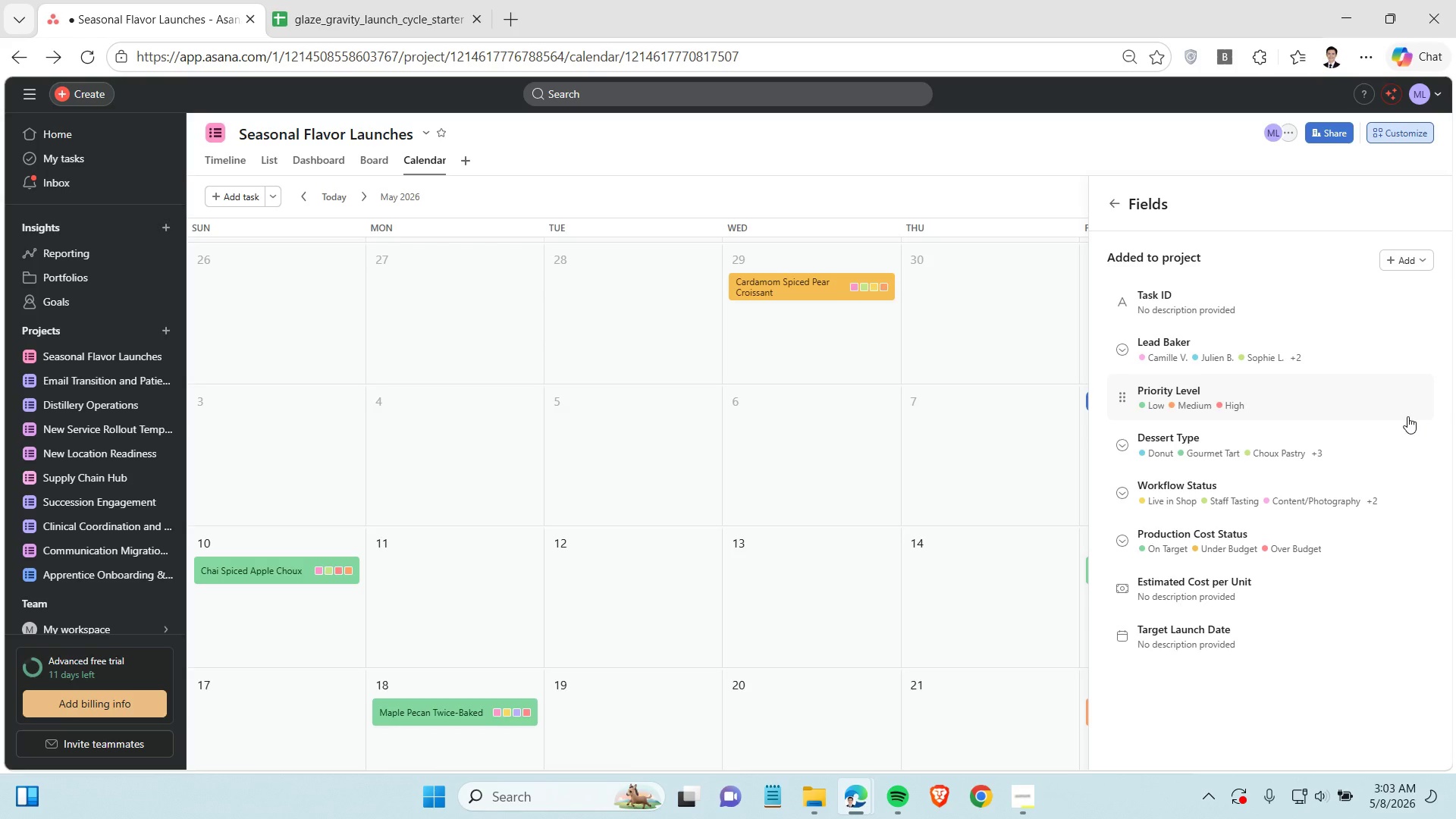 
left_click([1392, 256])
 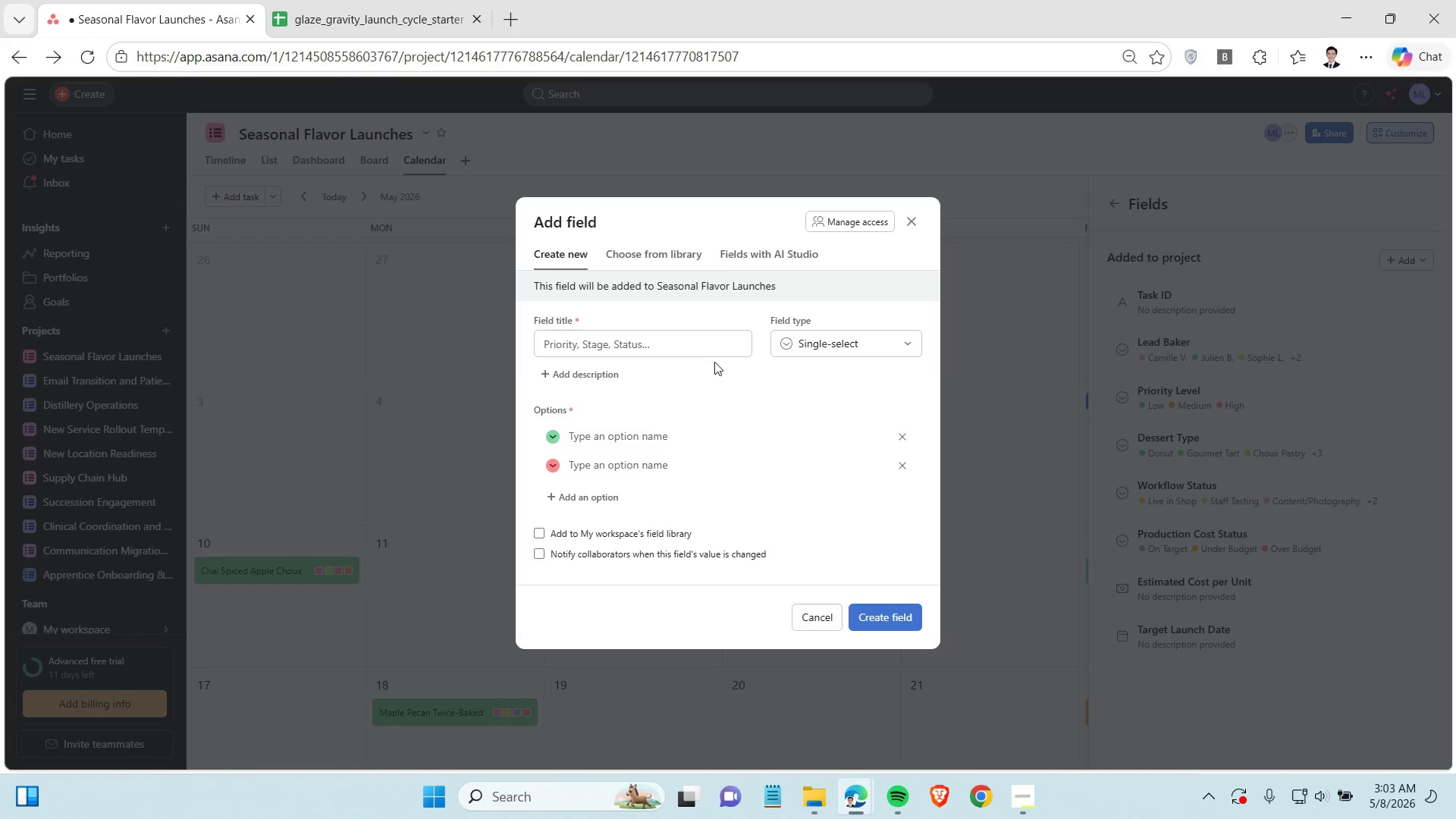 
left_click([694, 342])
 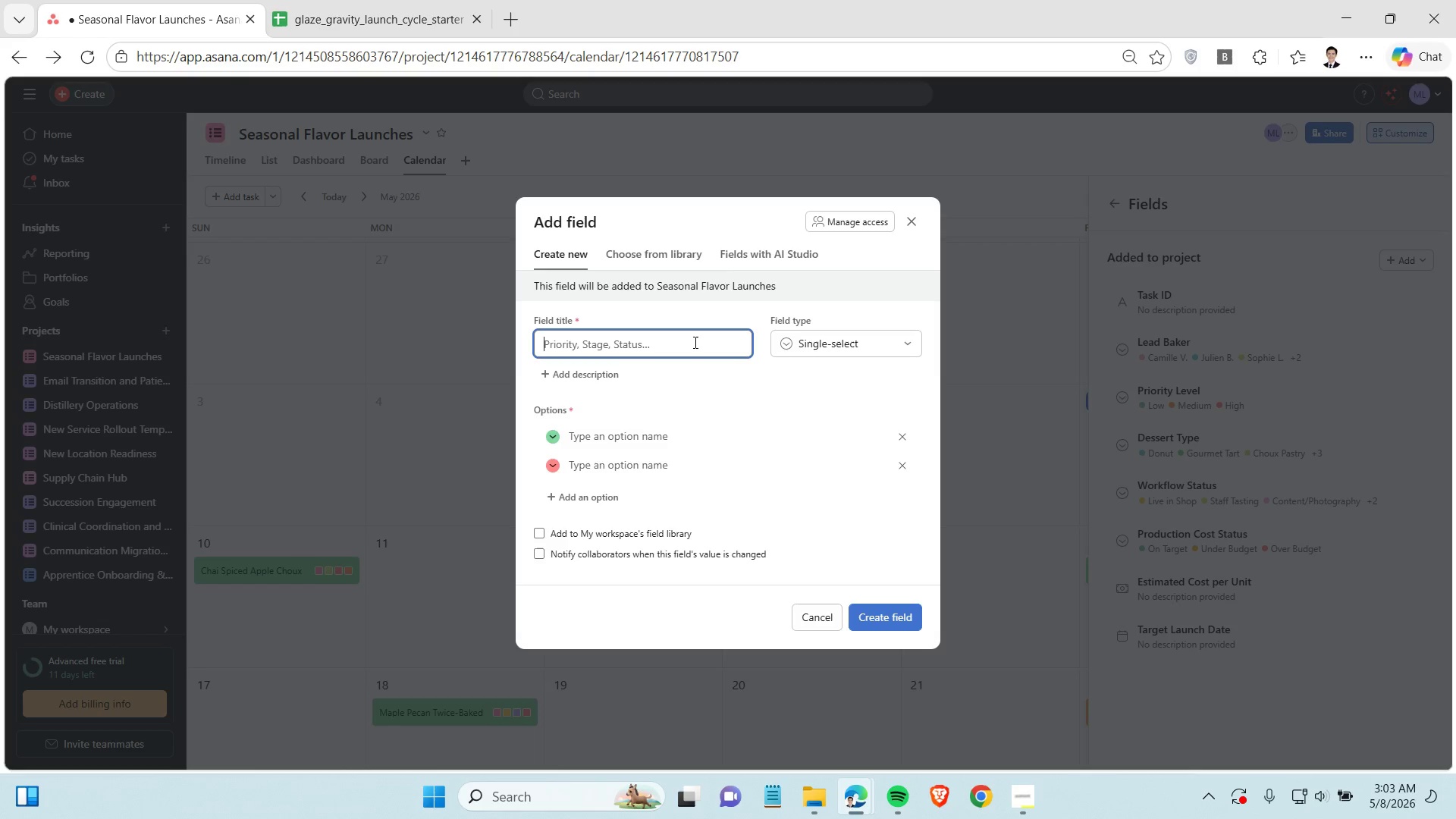 
wait(8.01)
 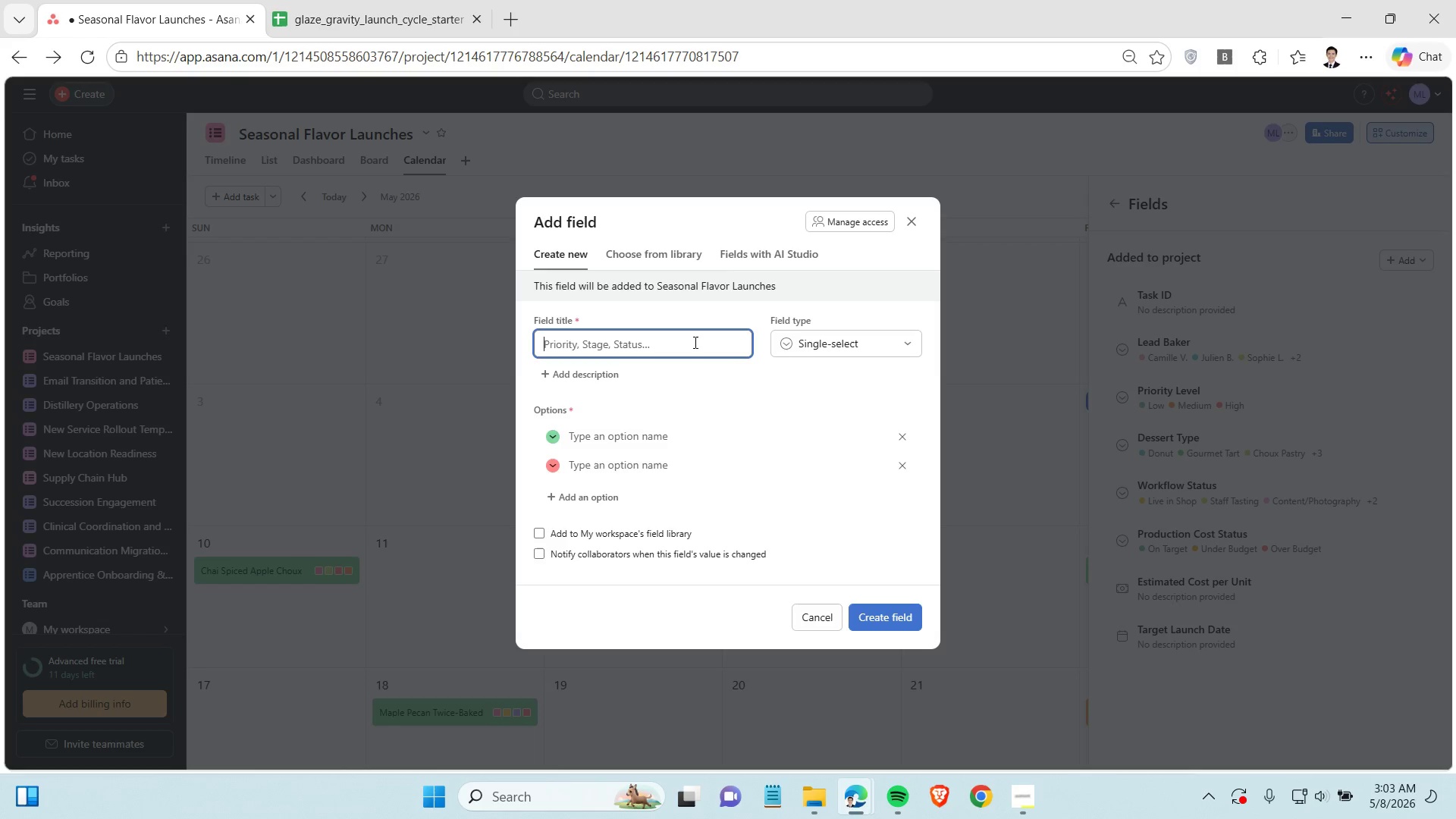 
key(CapsLock)
 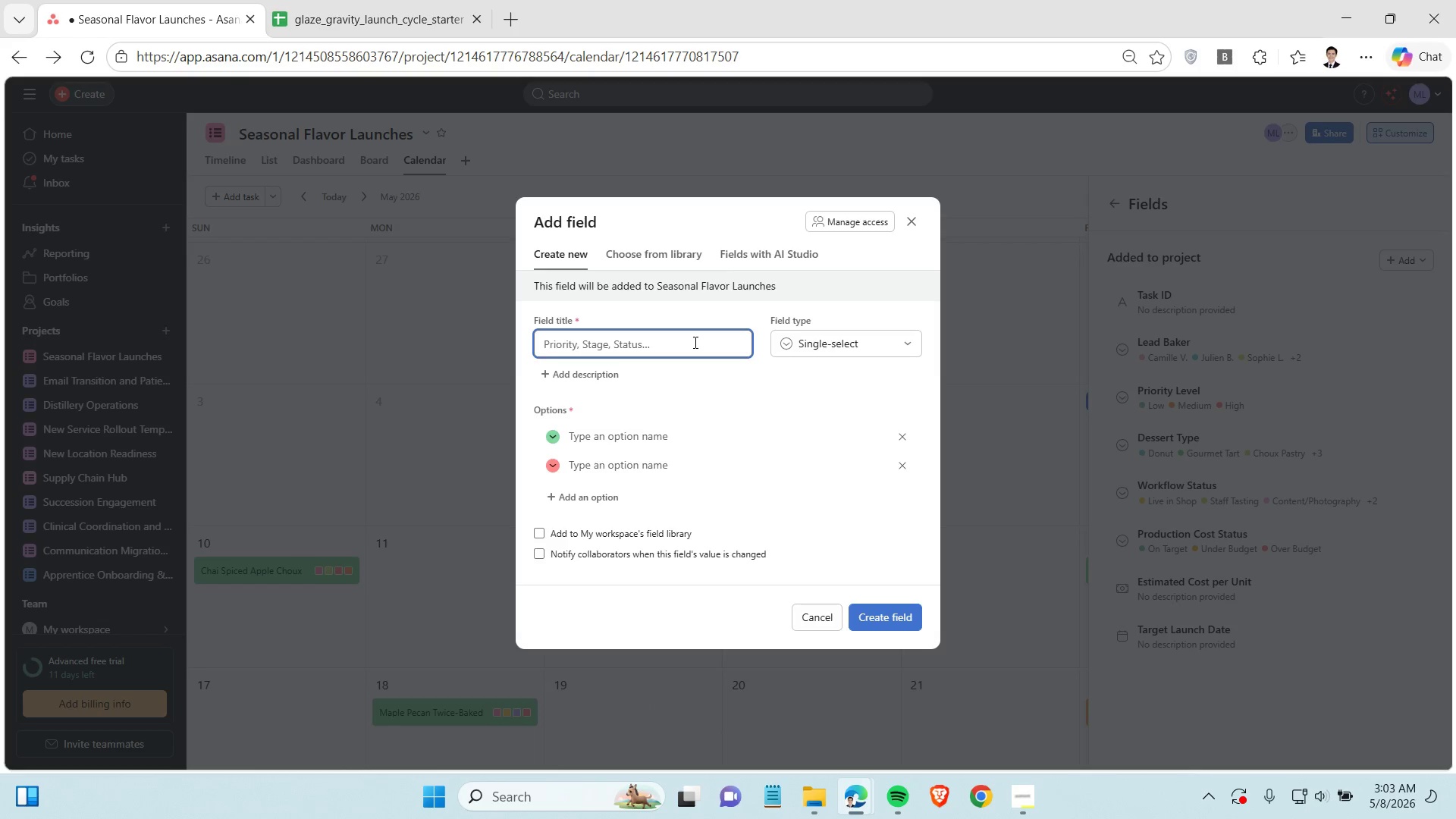 
wait(9.08)
 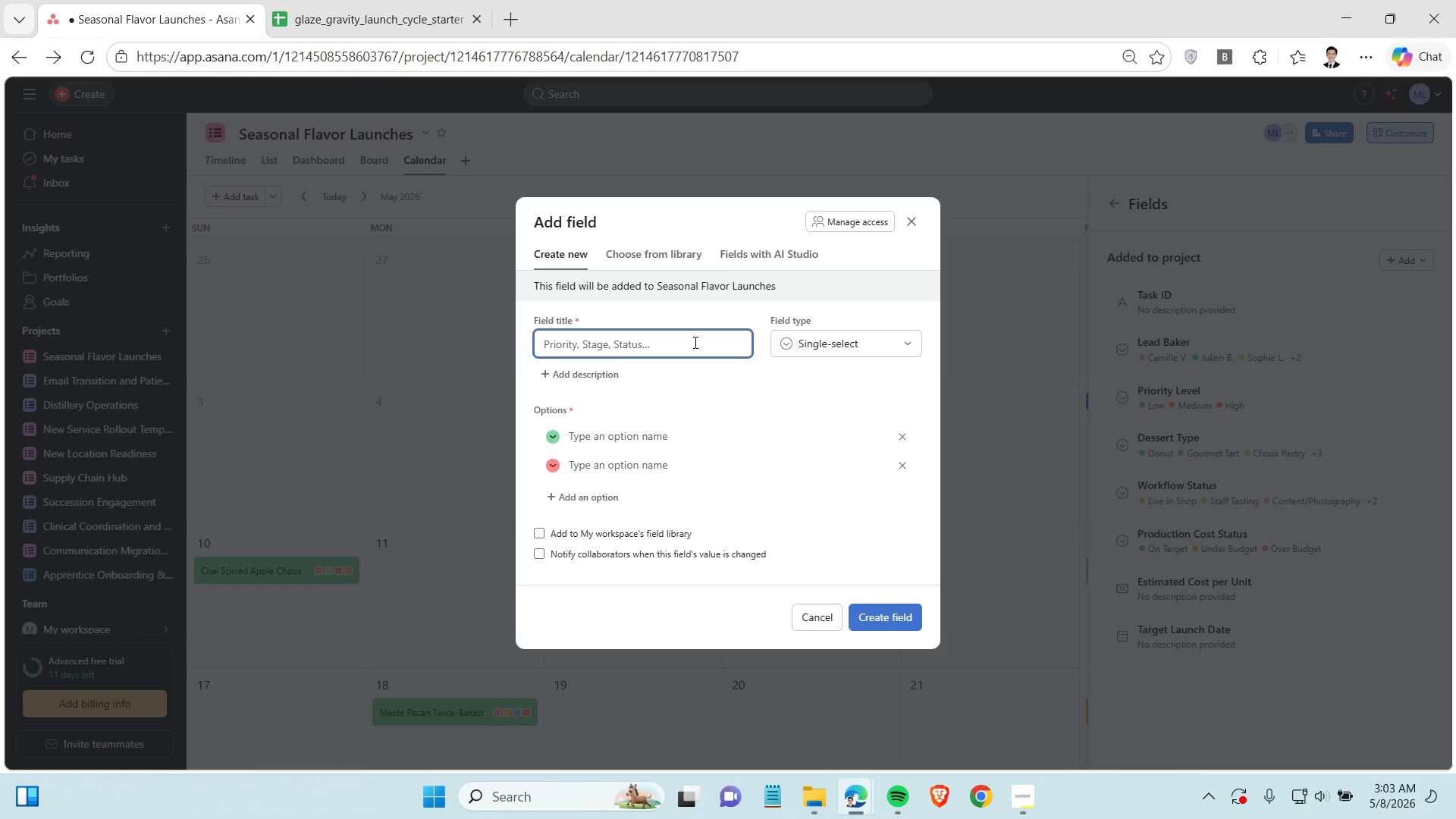 
type(Assigned Personnel)
 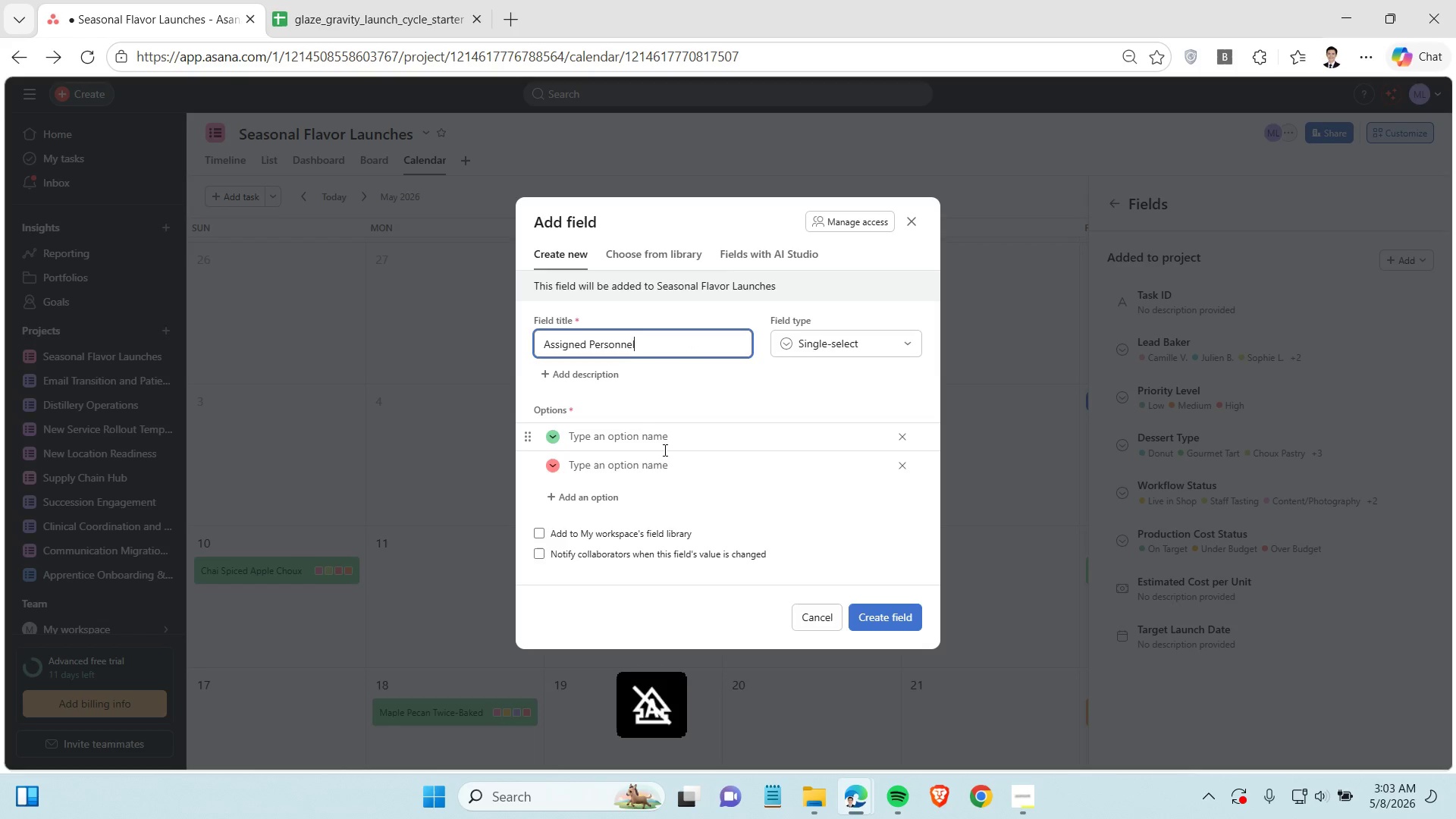 
left_click([664, 448])
 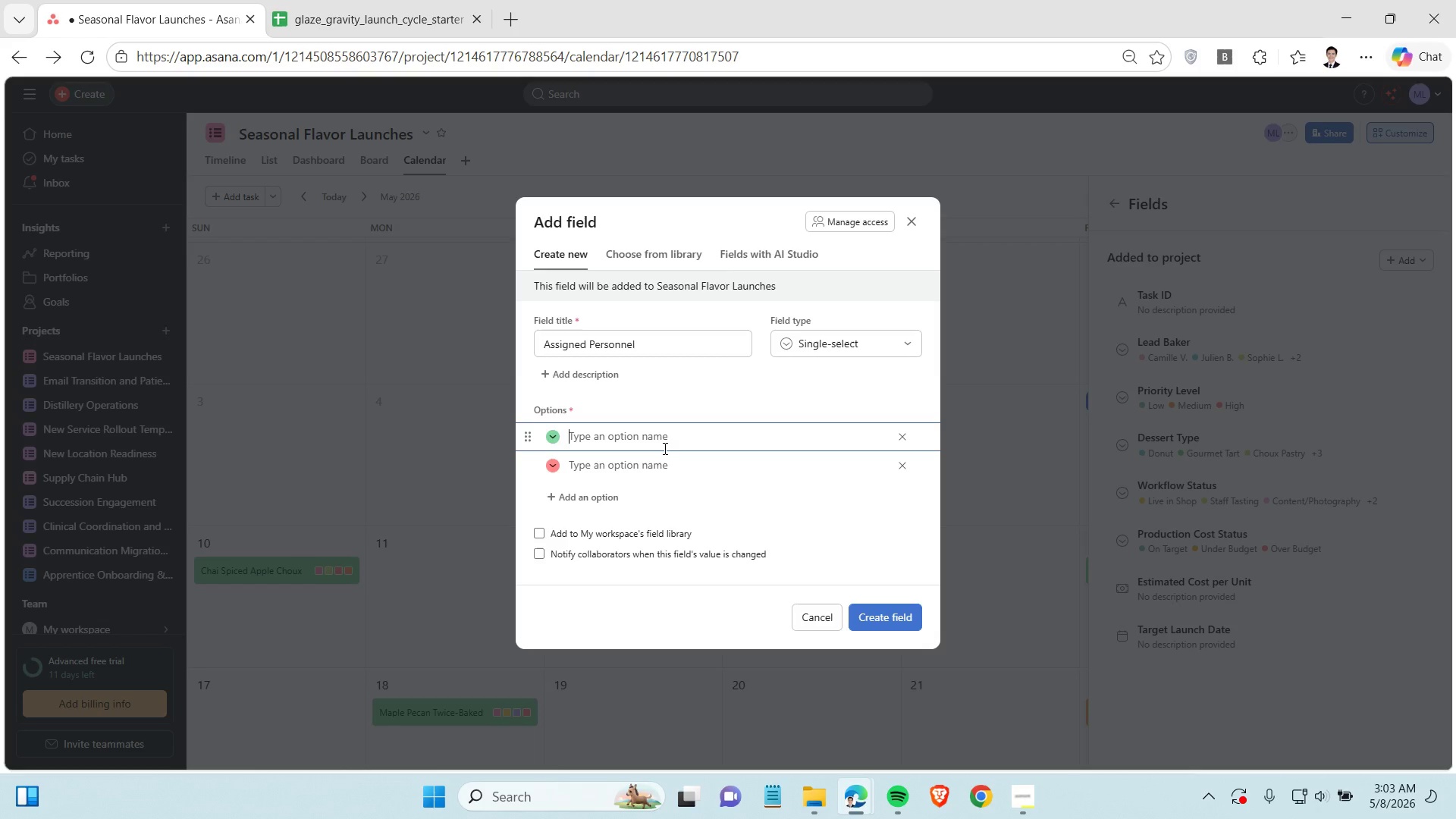 
type(Sco)
key(Backspace)
key(Backspace)
type(ocial Media Manager)
 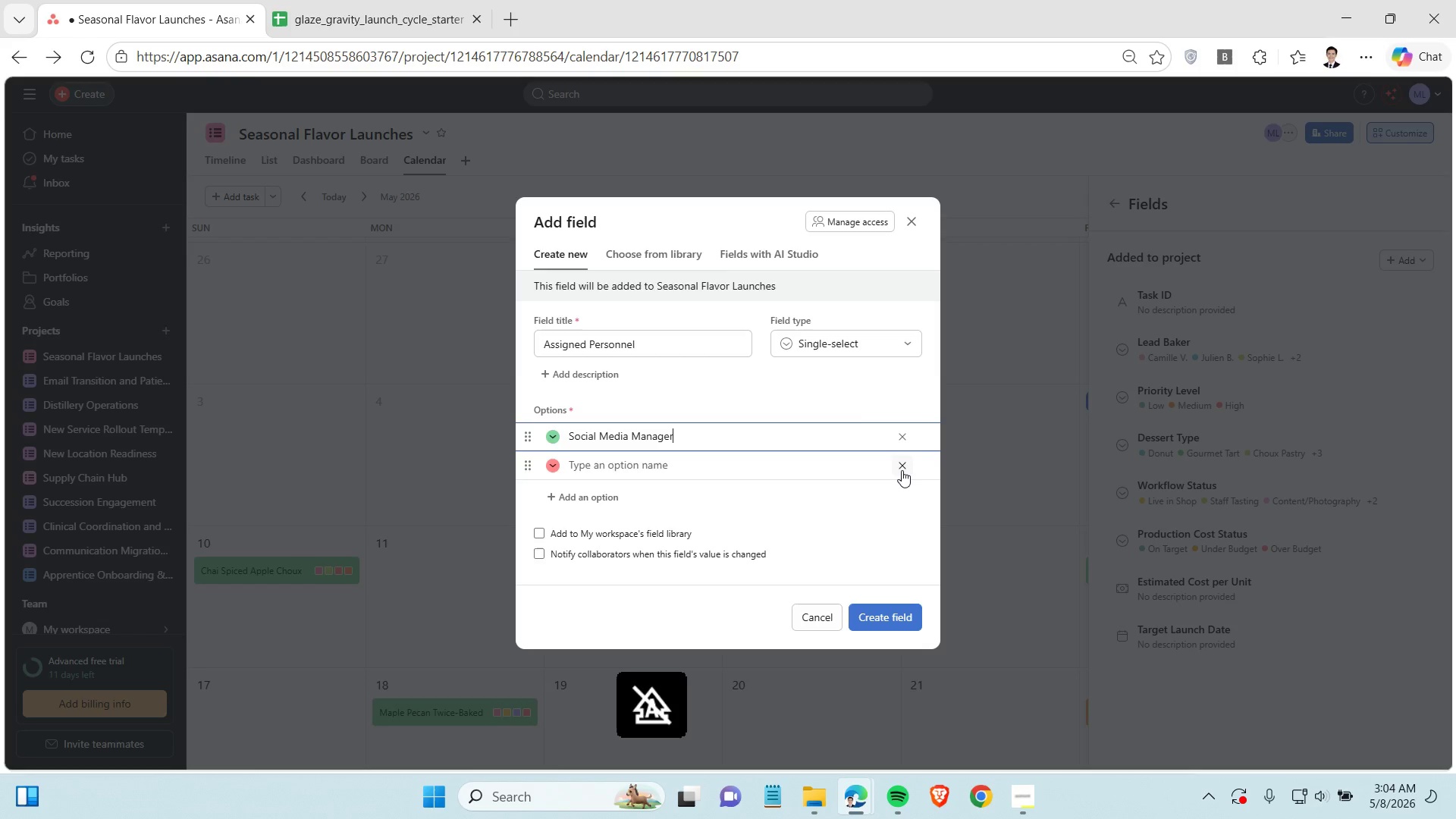 
left_click([902, 469])
 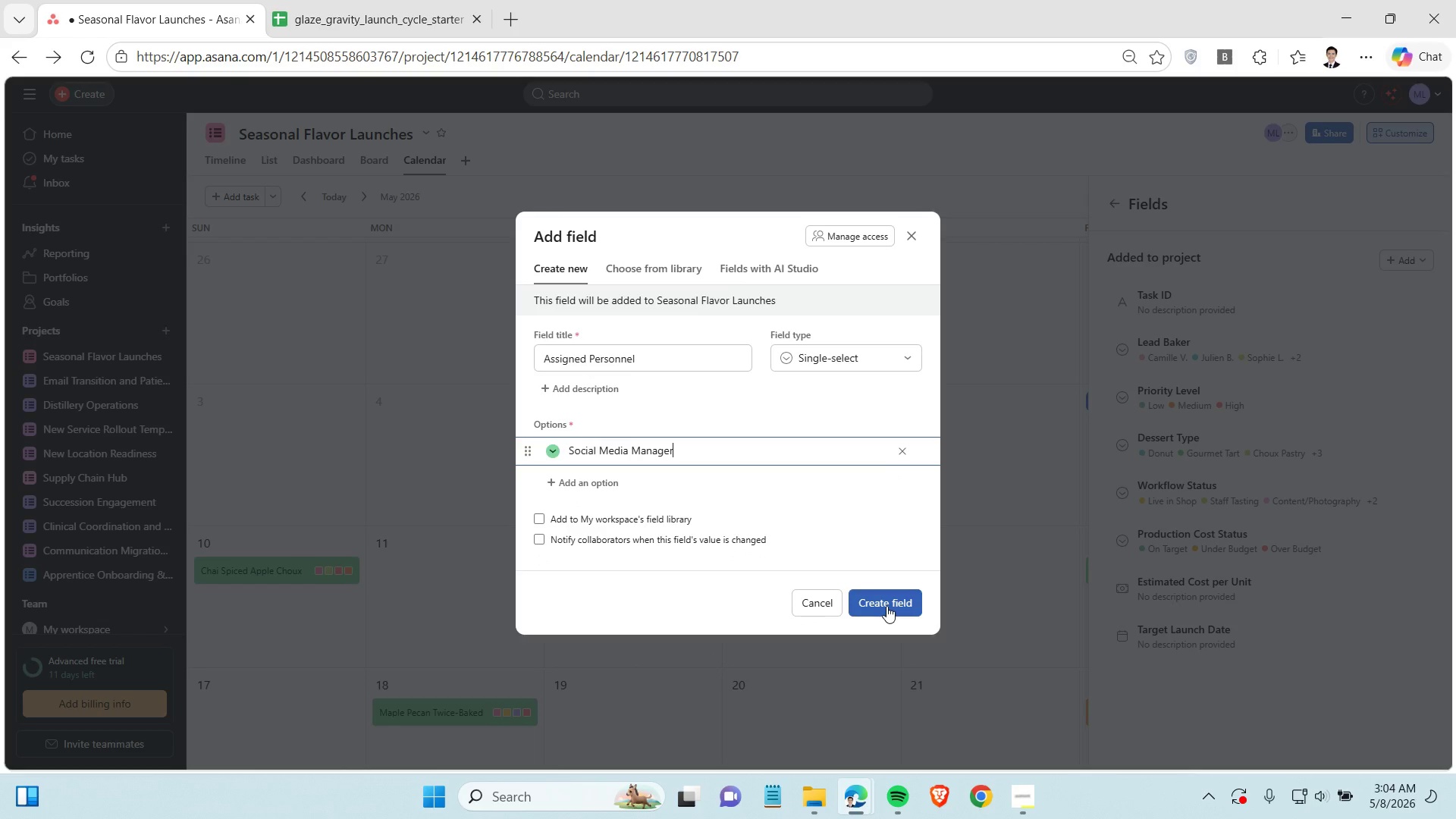 
wait(5.91)
 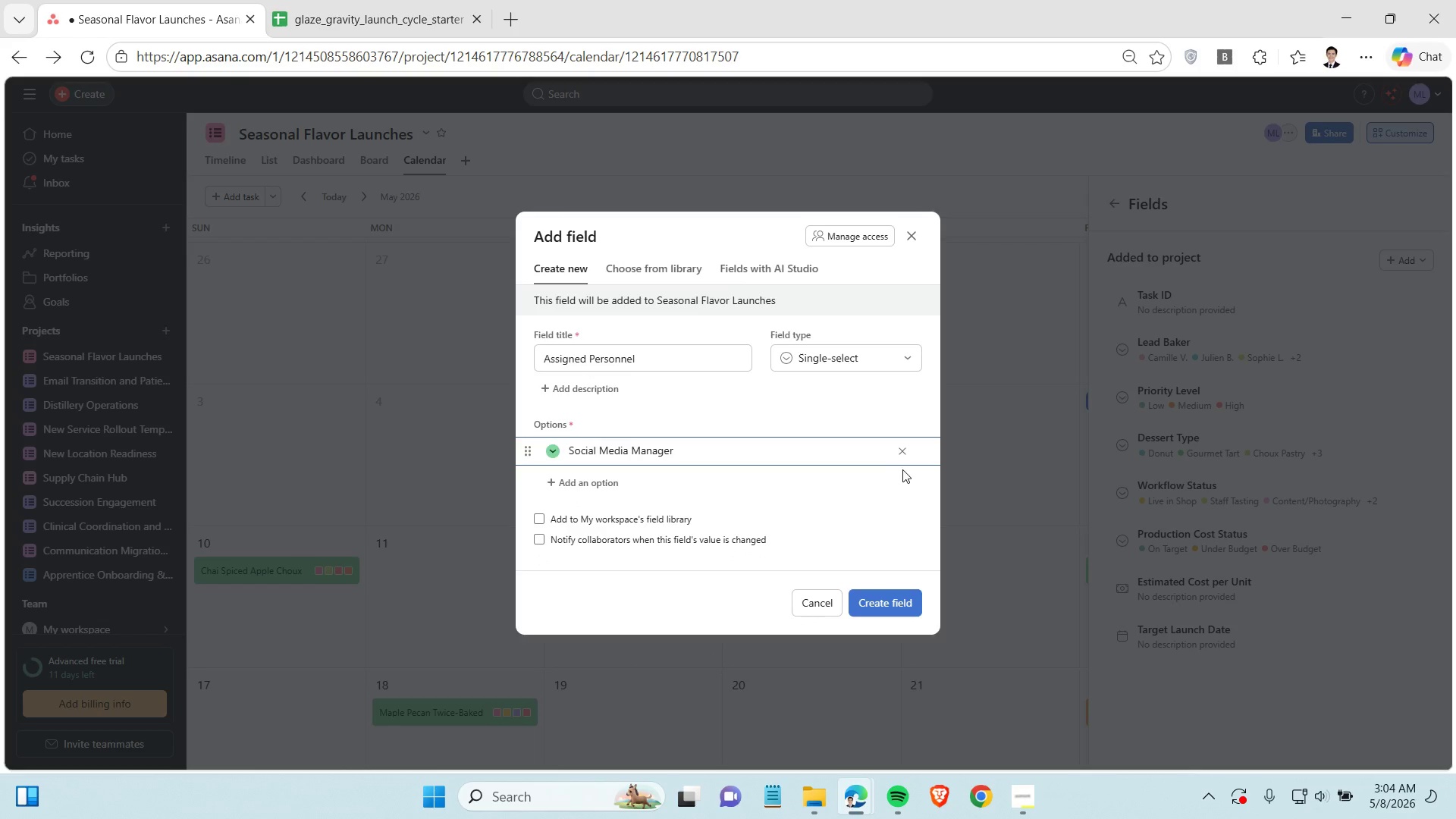 
left_click([553, 456])
 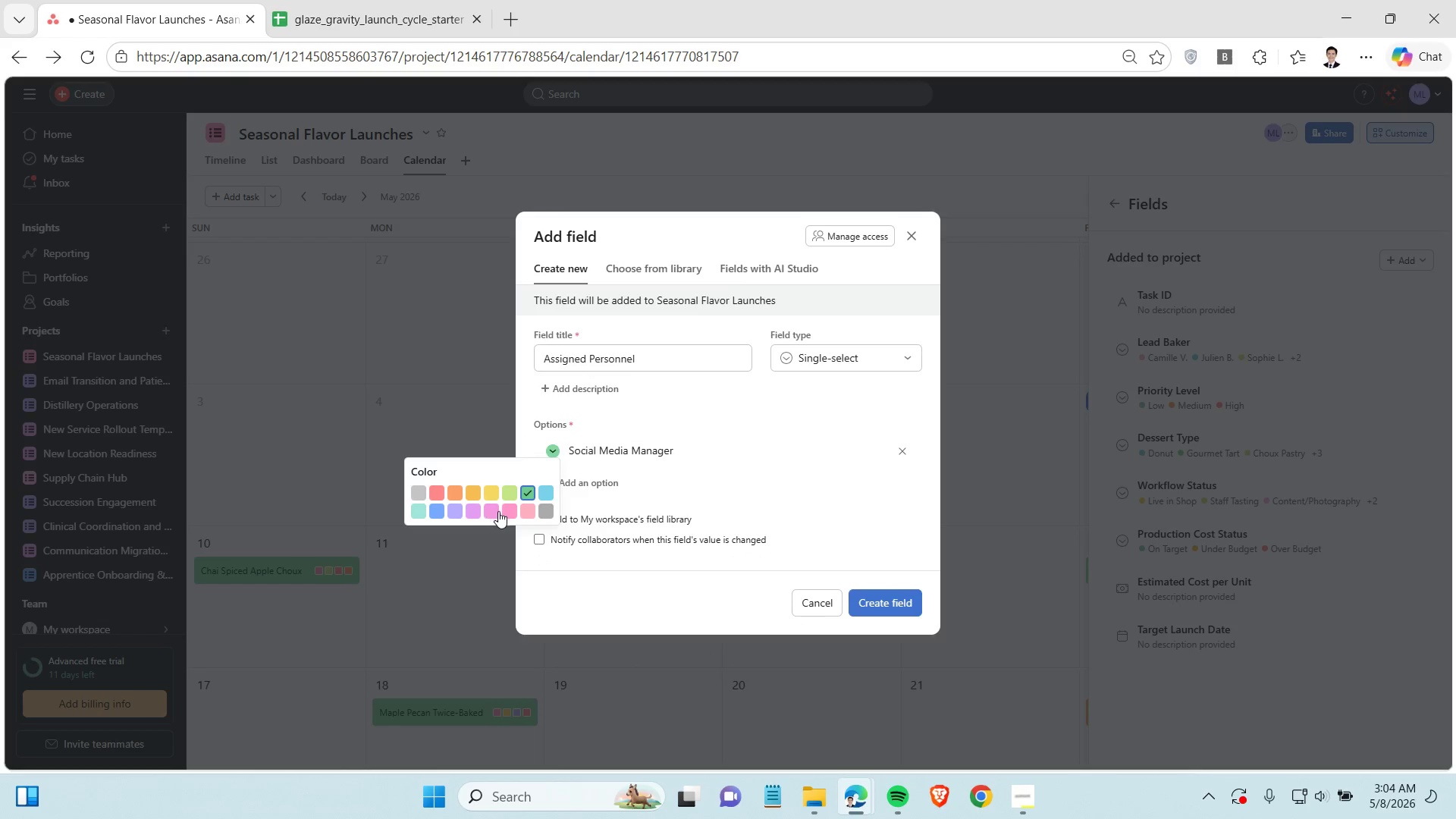 
left_click([523, 509])
 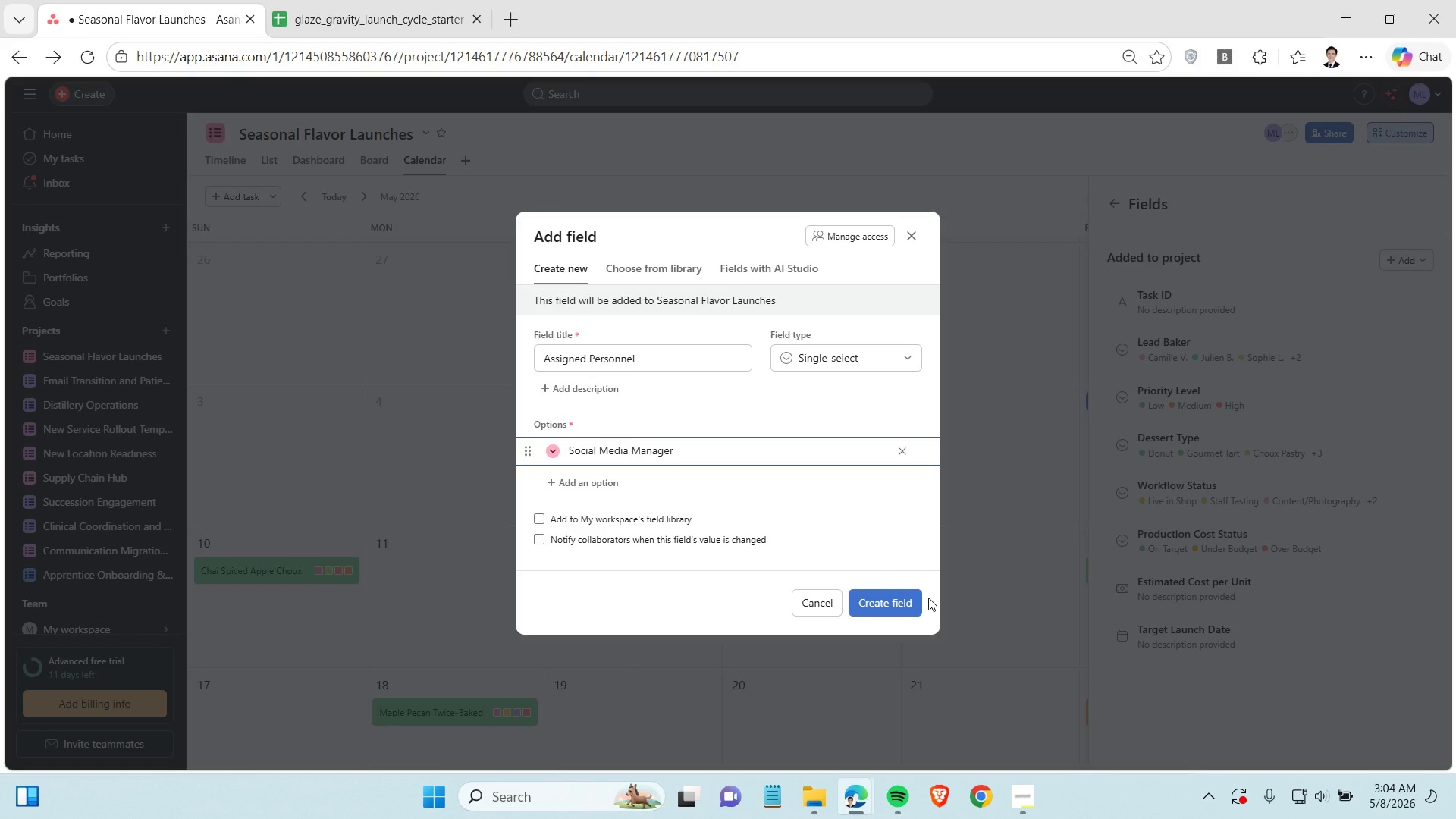 
left_click([898, 604])
 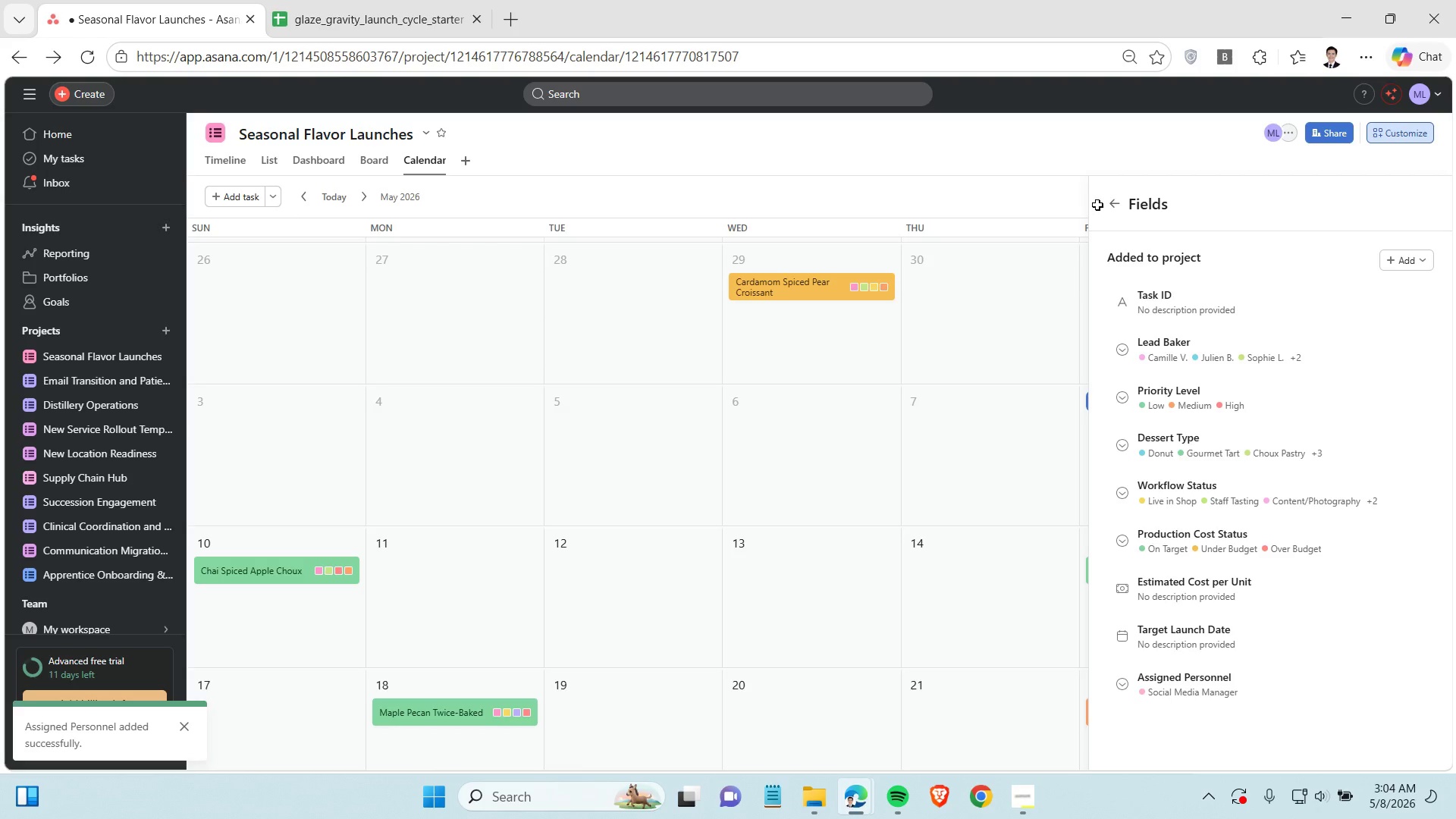 
left_click([1117, 209])
 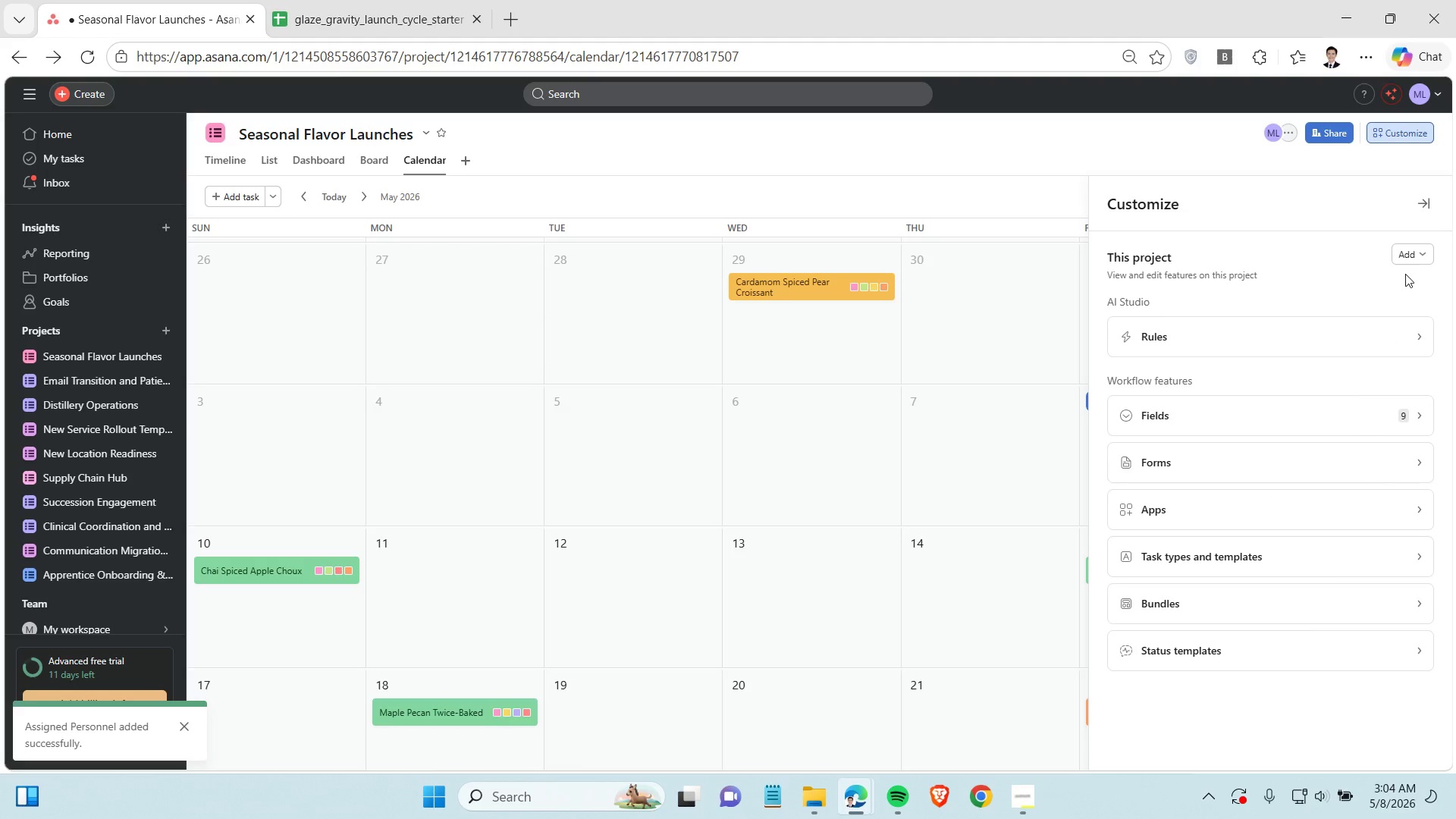 
left_click([1304, 338])
 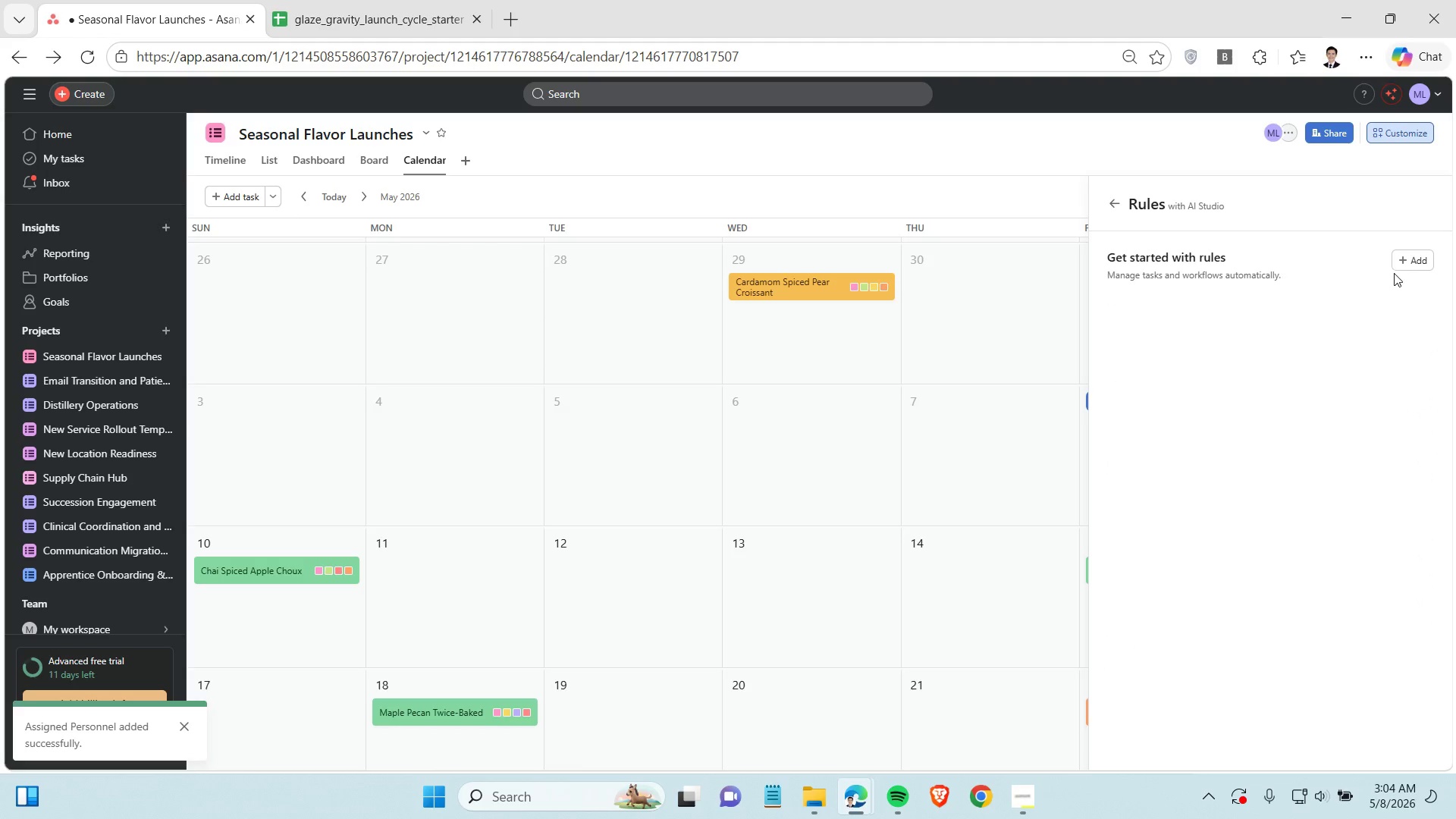 
left_click([1413, 256])
 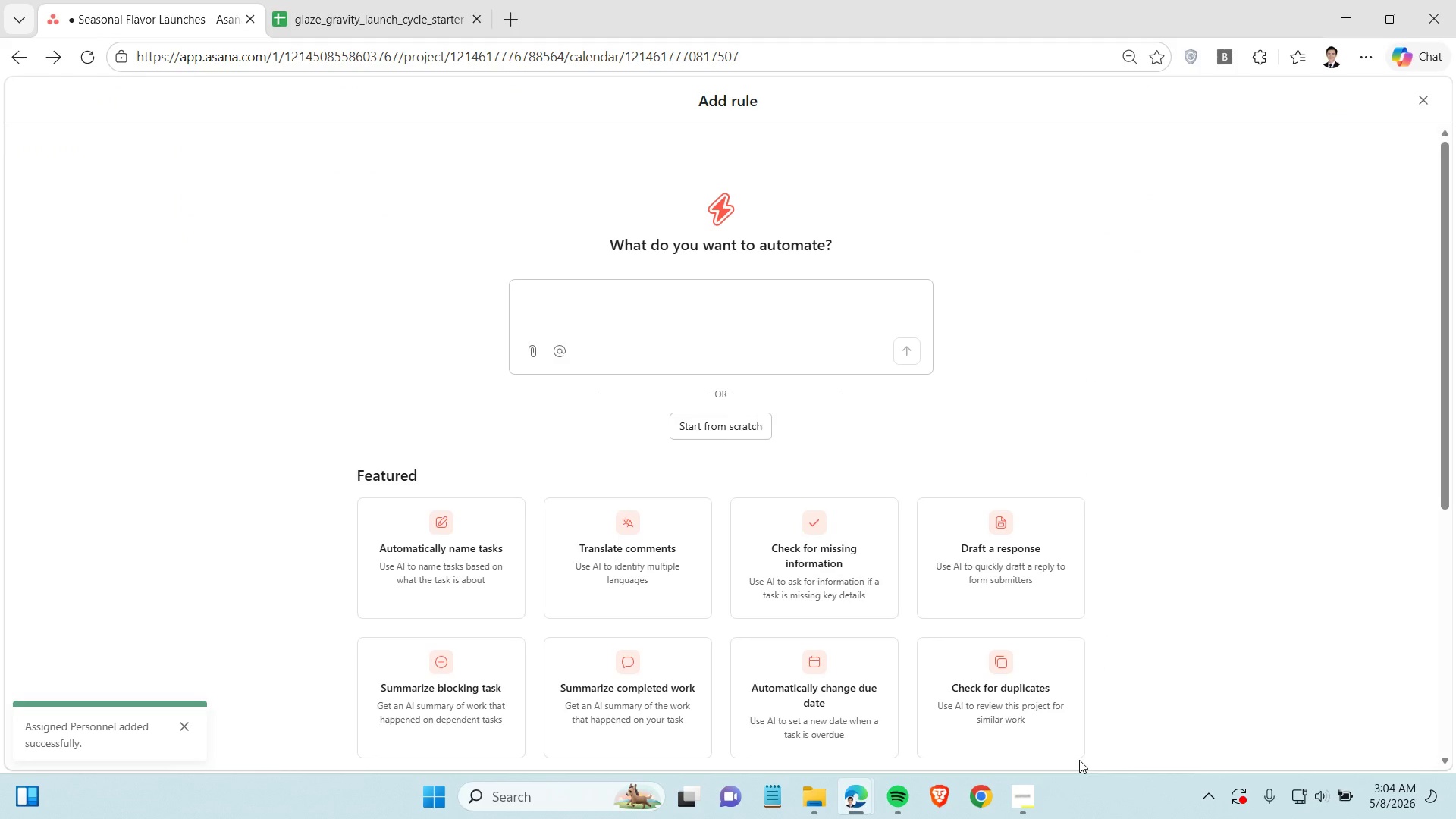 
left_click([733, 417])
 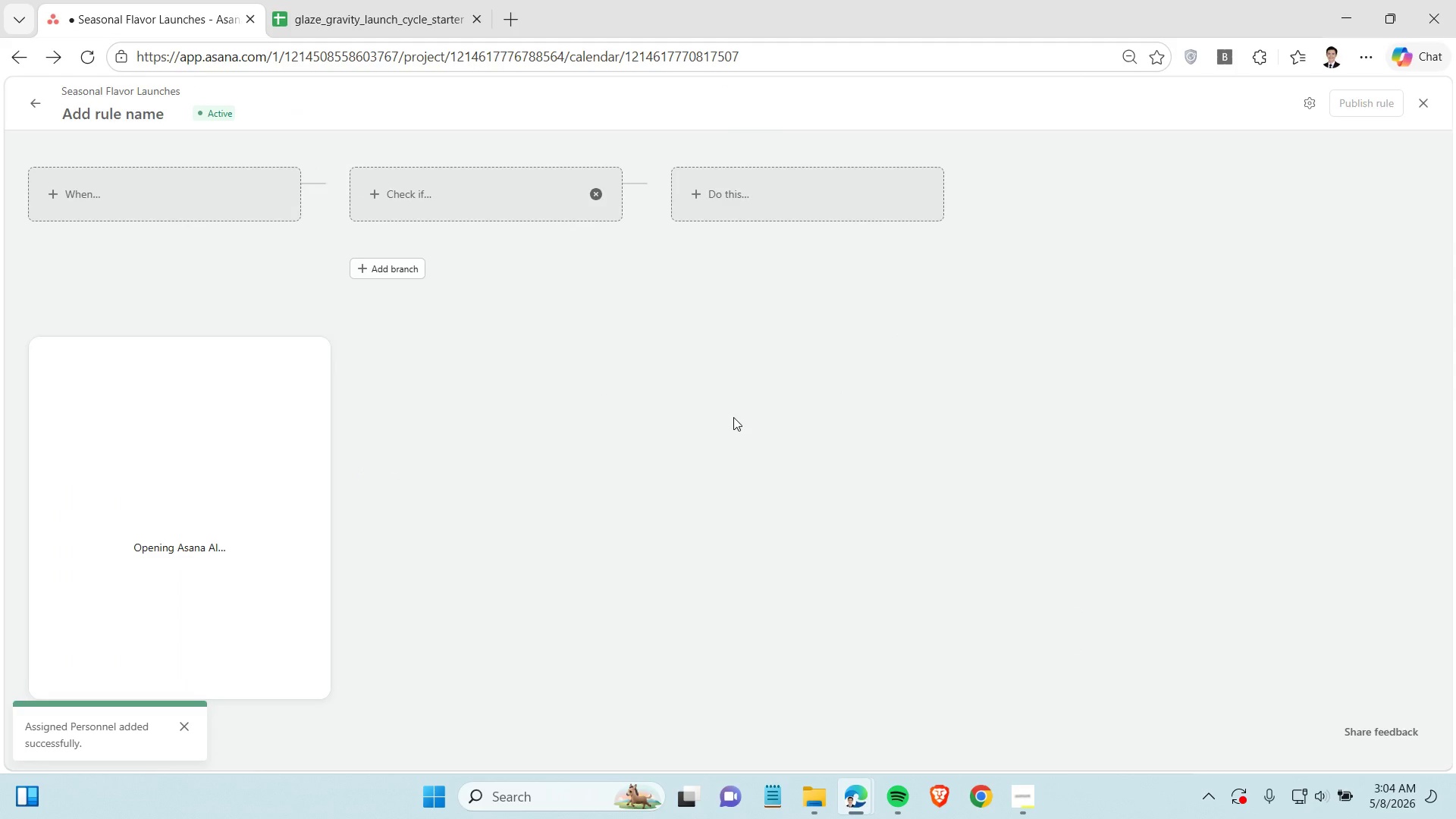 
left_click([130, 199])
 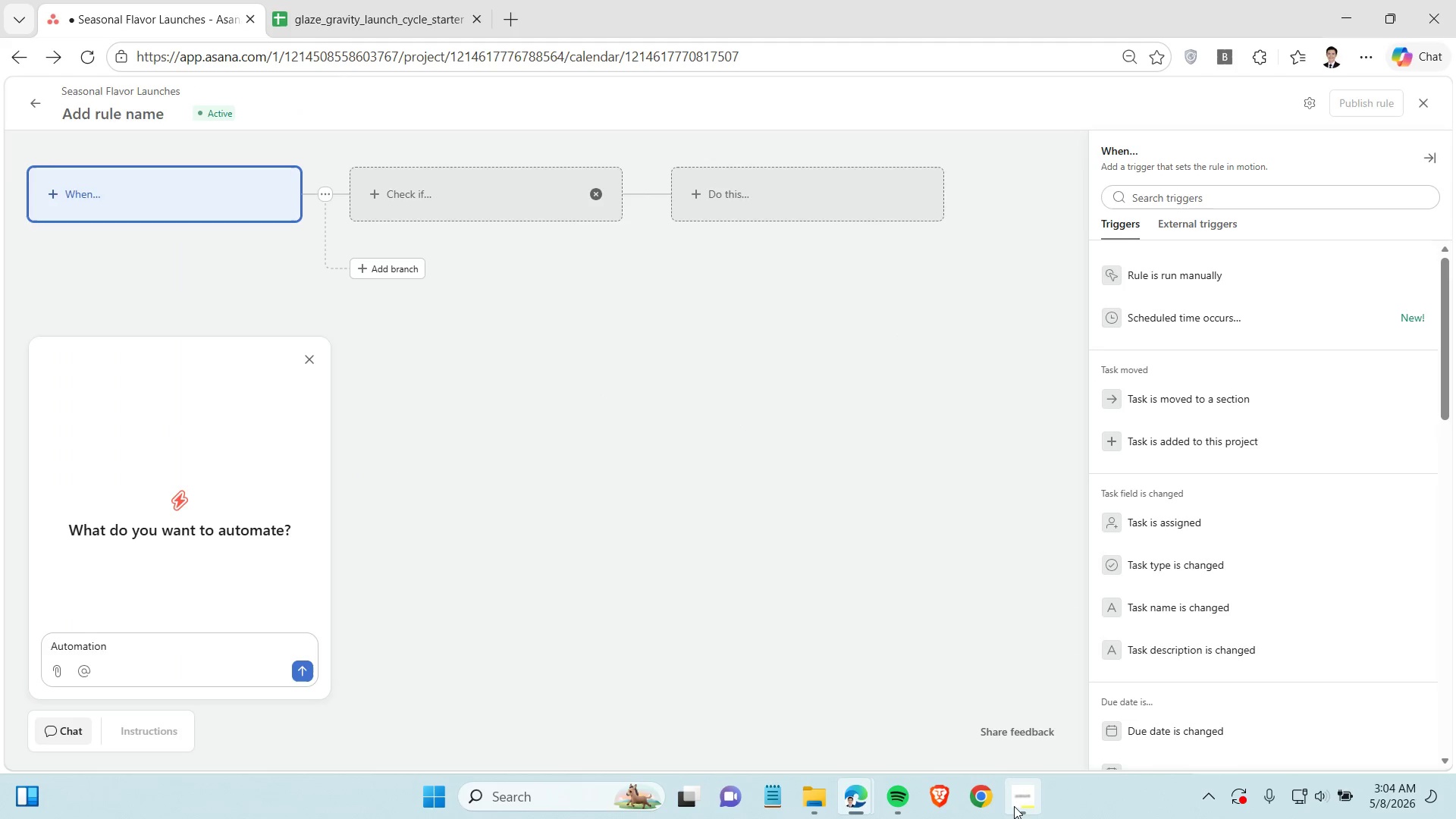 
left_click([1014, 806])